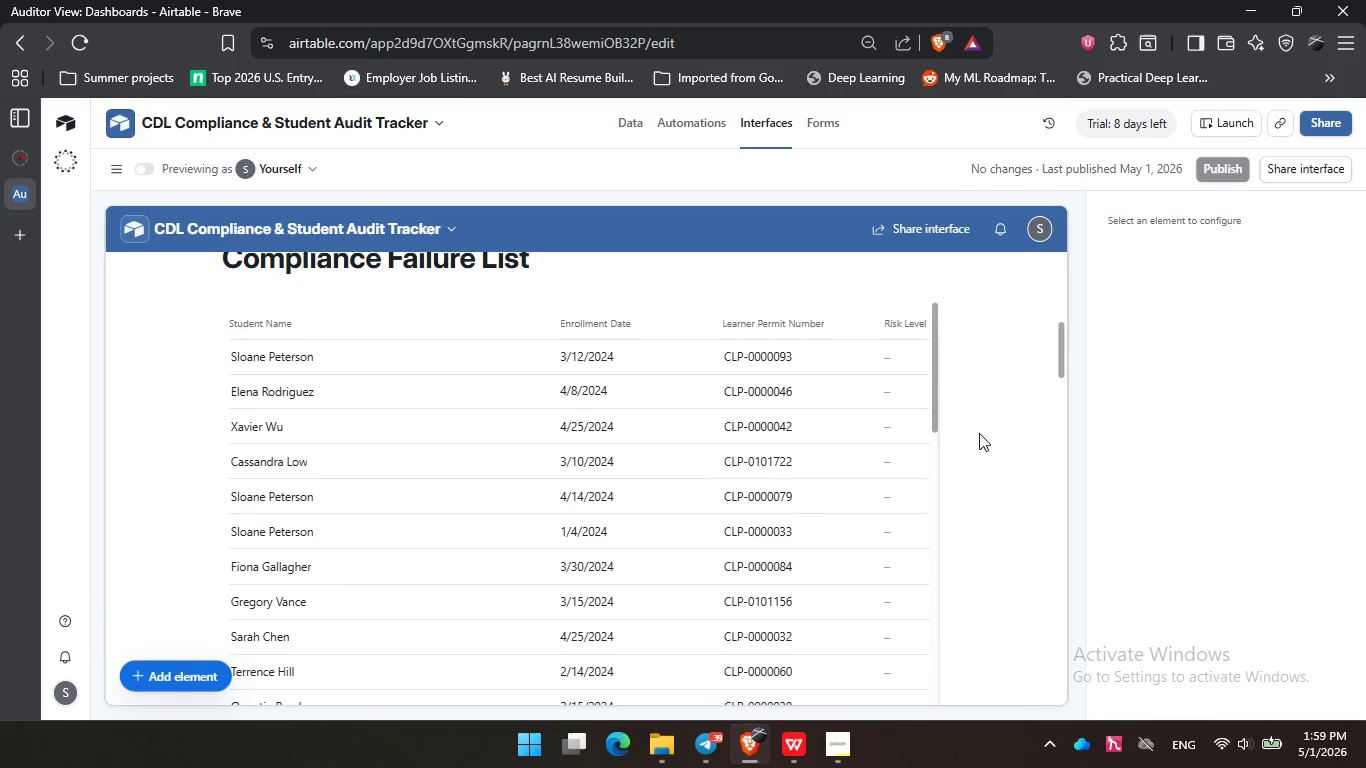 
wait(10.38)
 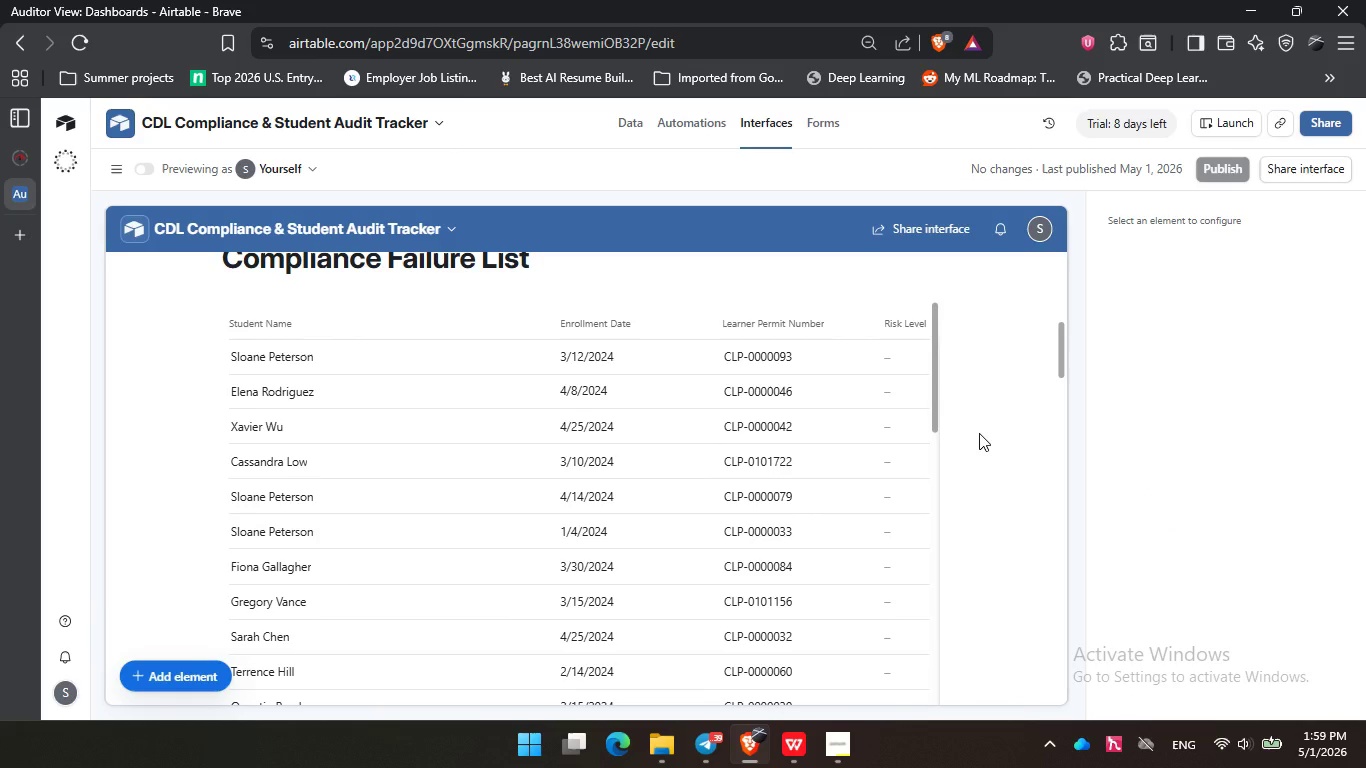 
left_click([628, 128])
 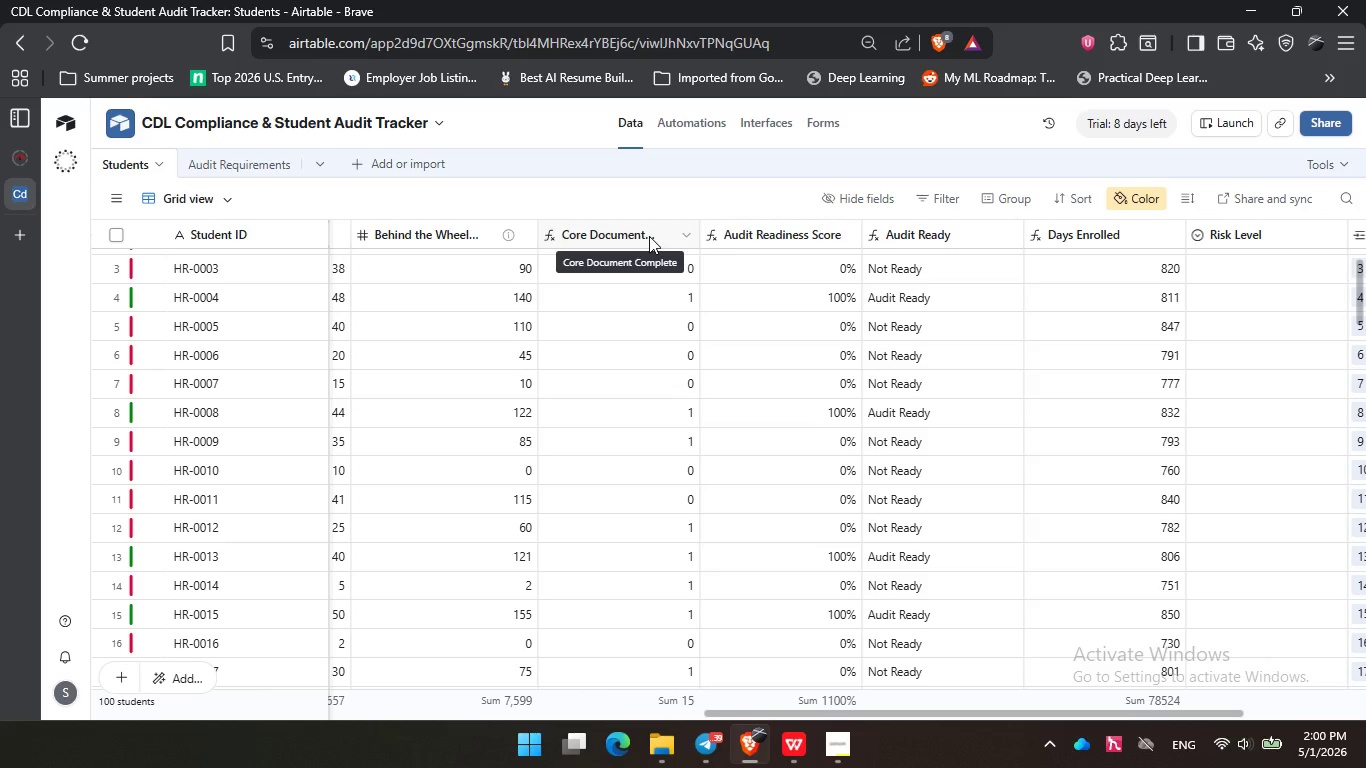 
wait(67.97)
 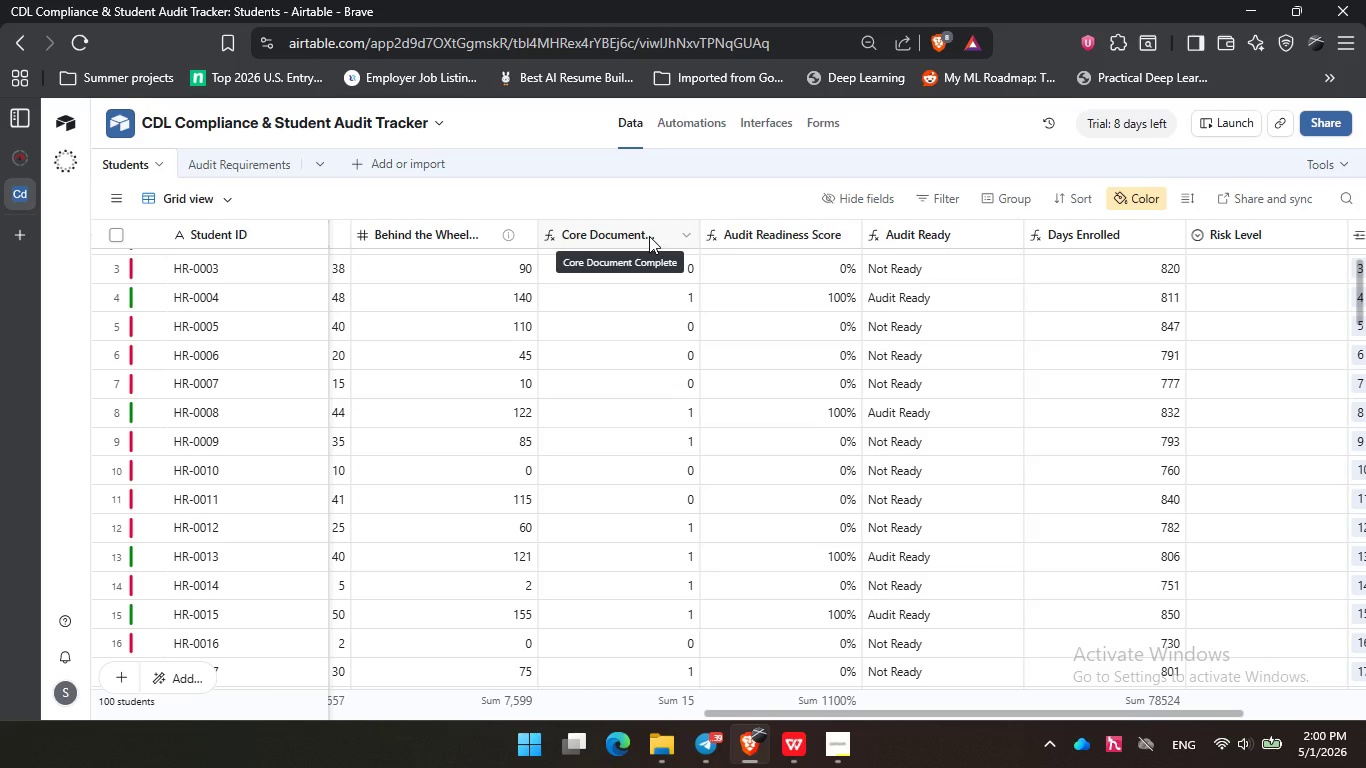 
left_click([573, 202])
 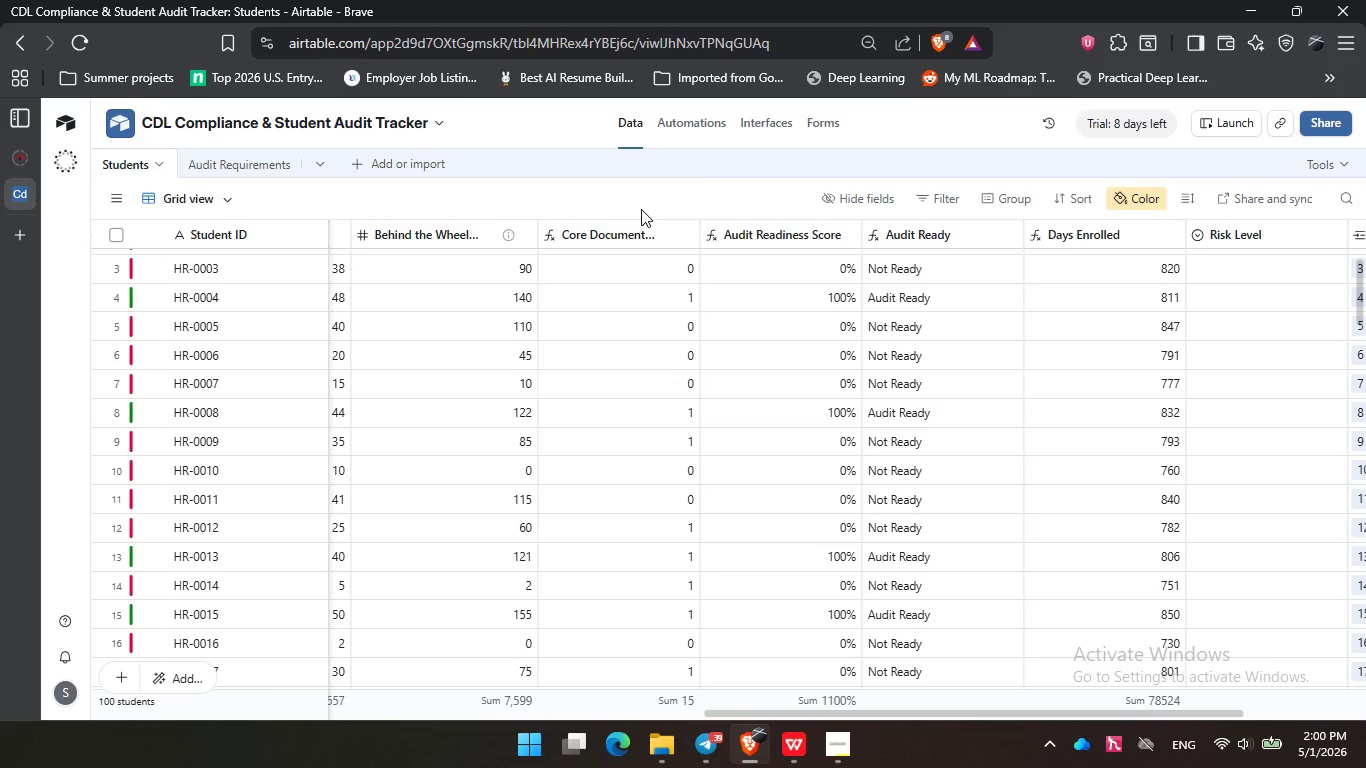 
left_click([641, 209])
 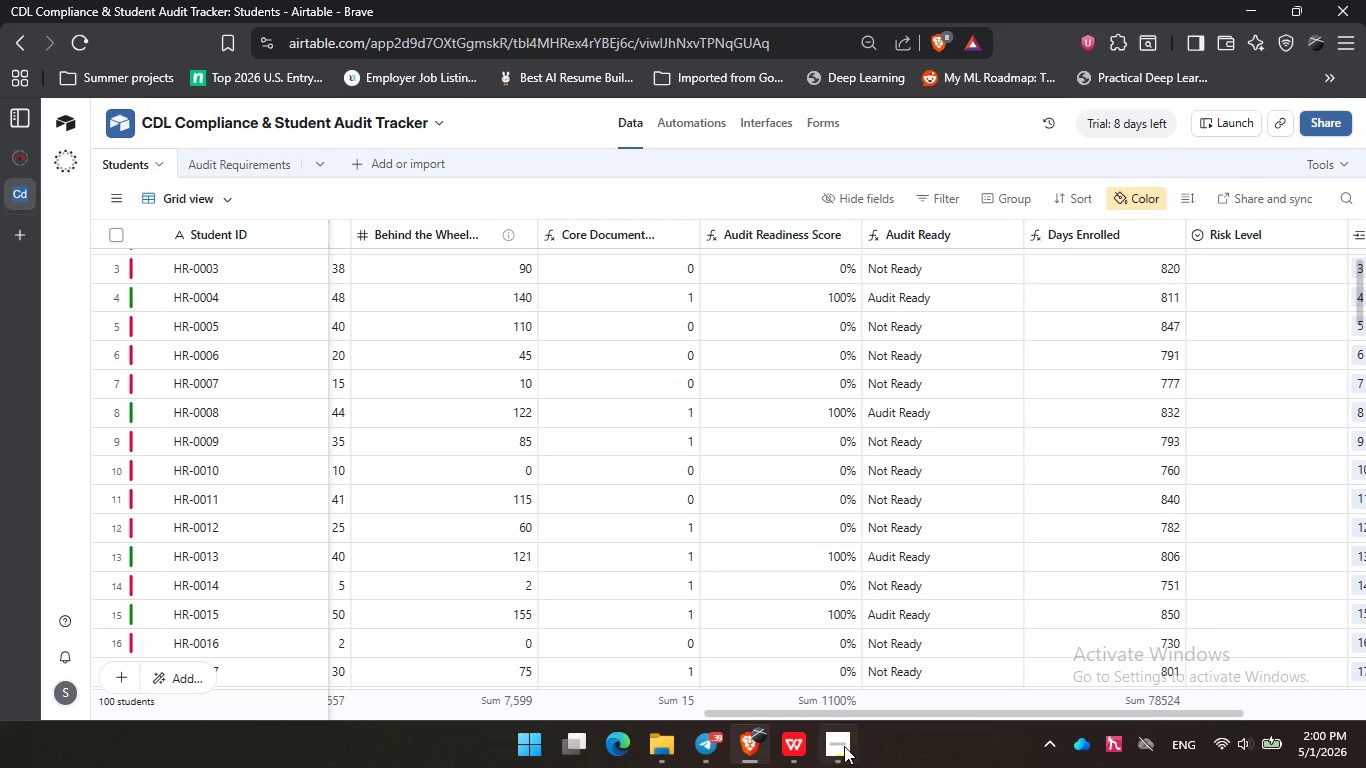 
left_click([844, 746])